 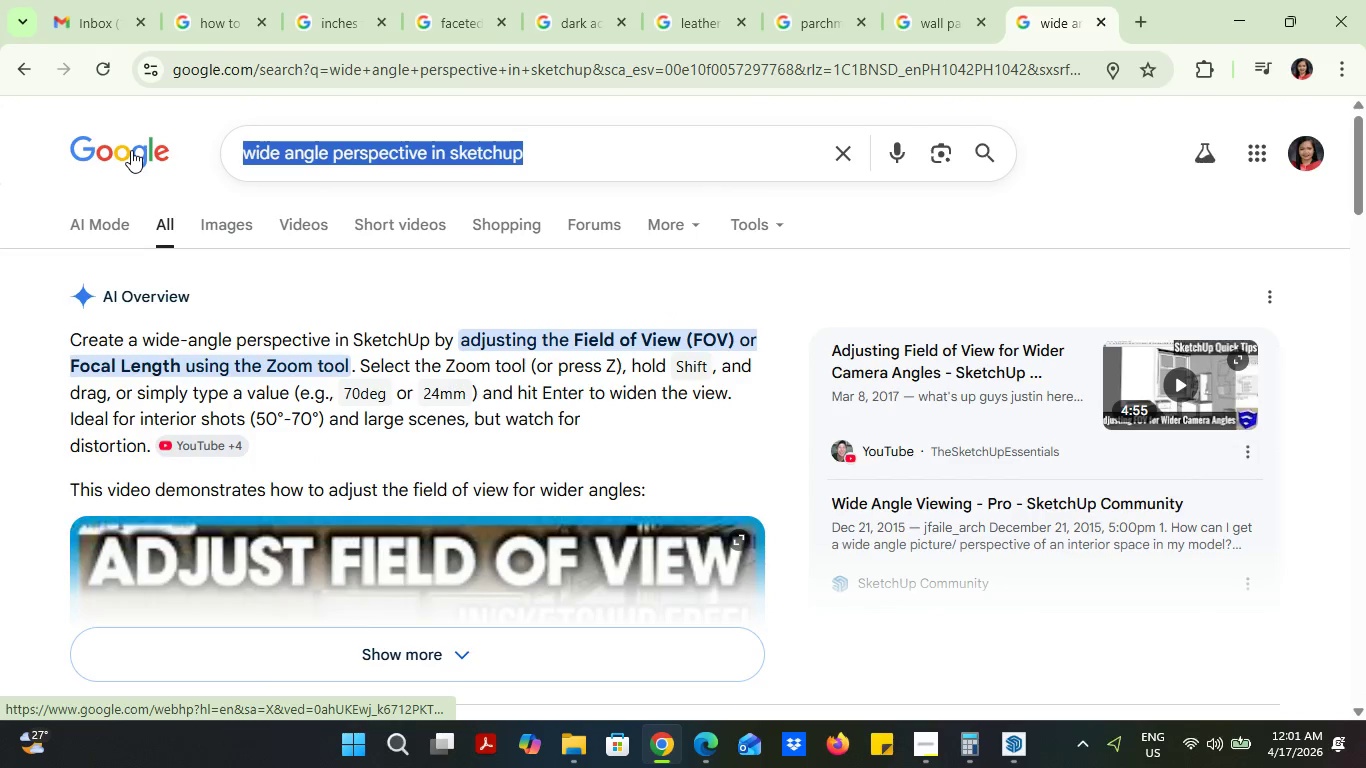 
type(.fbx)
 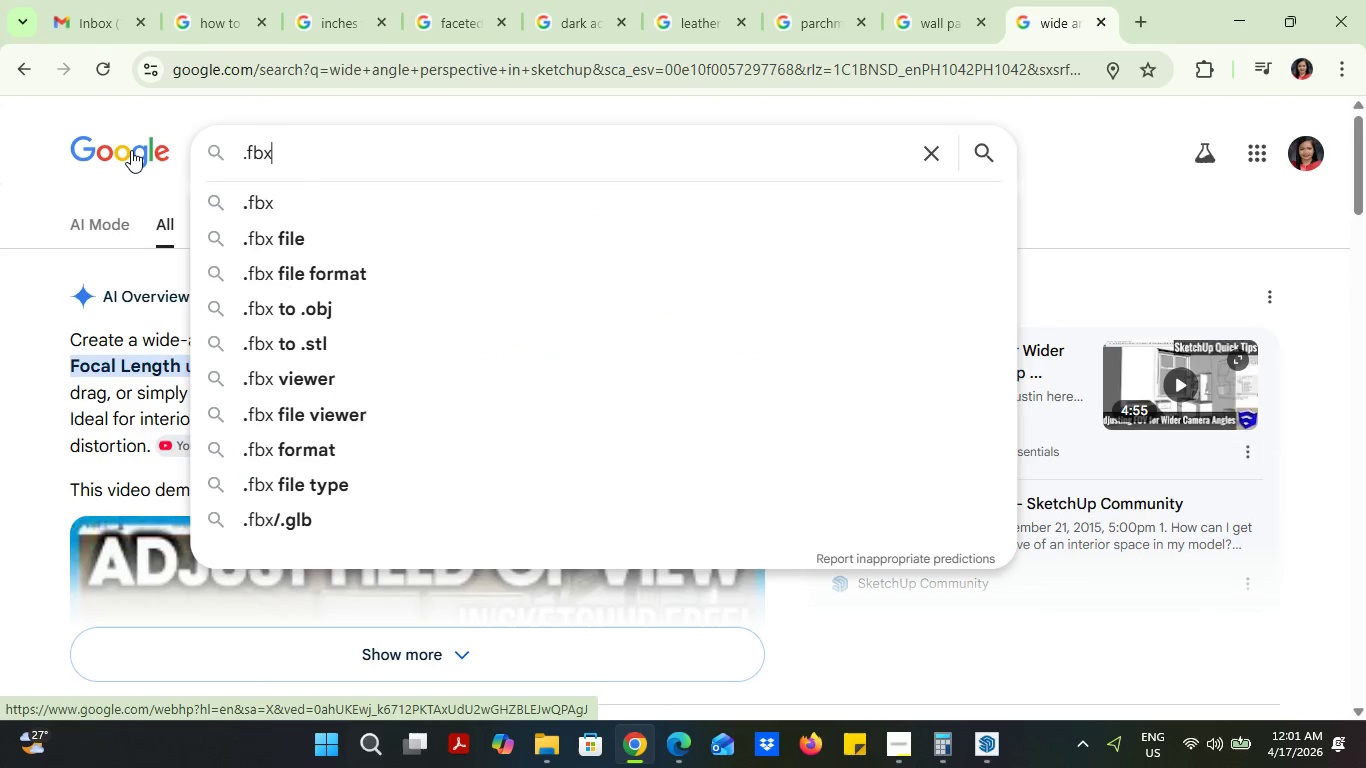 
key(Enter)
 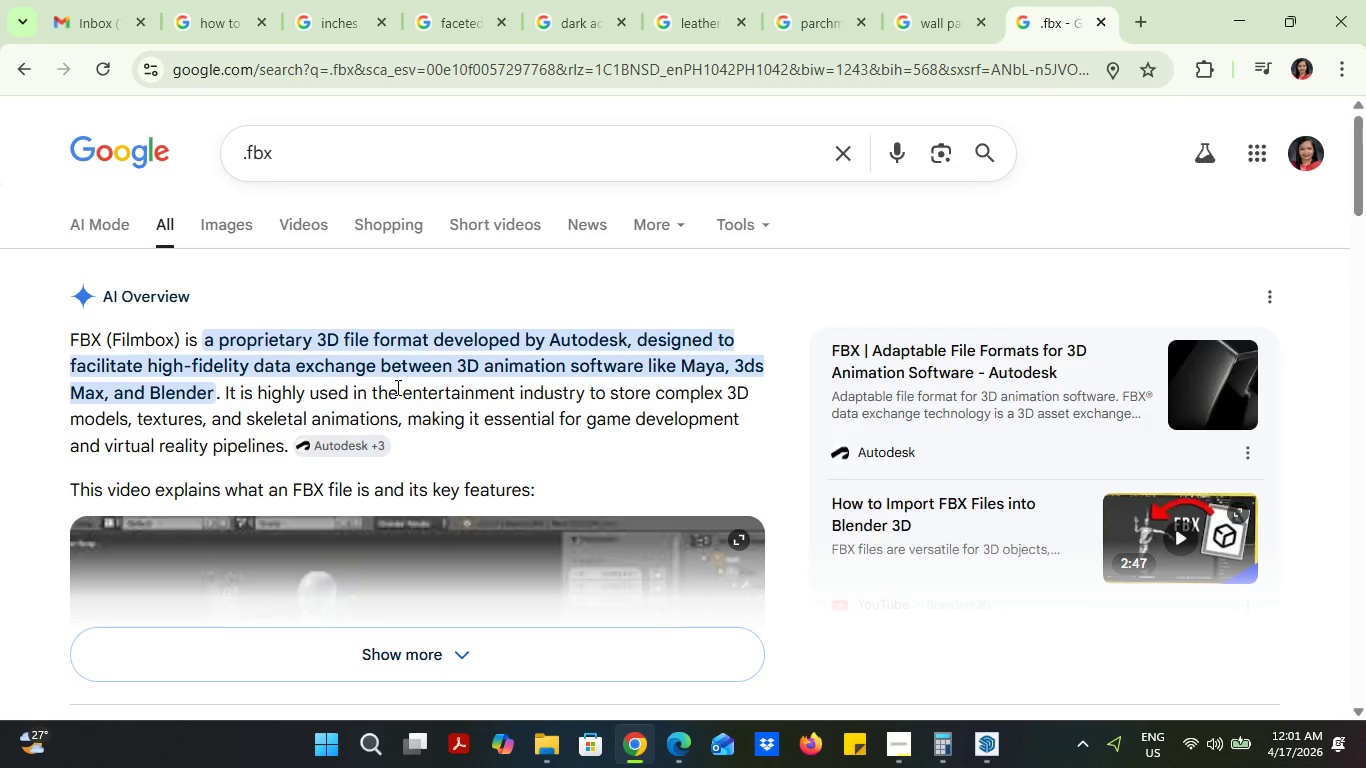 
wait(6.14)
 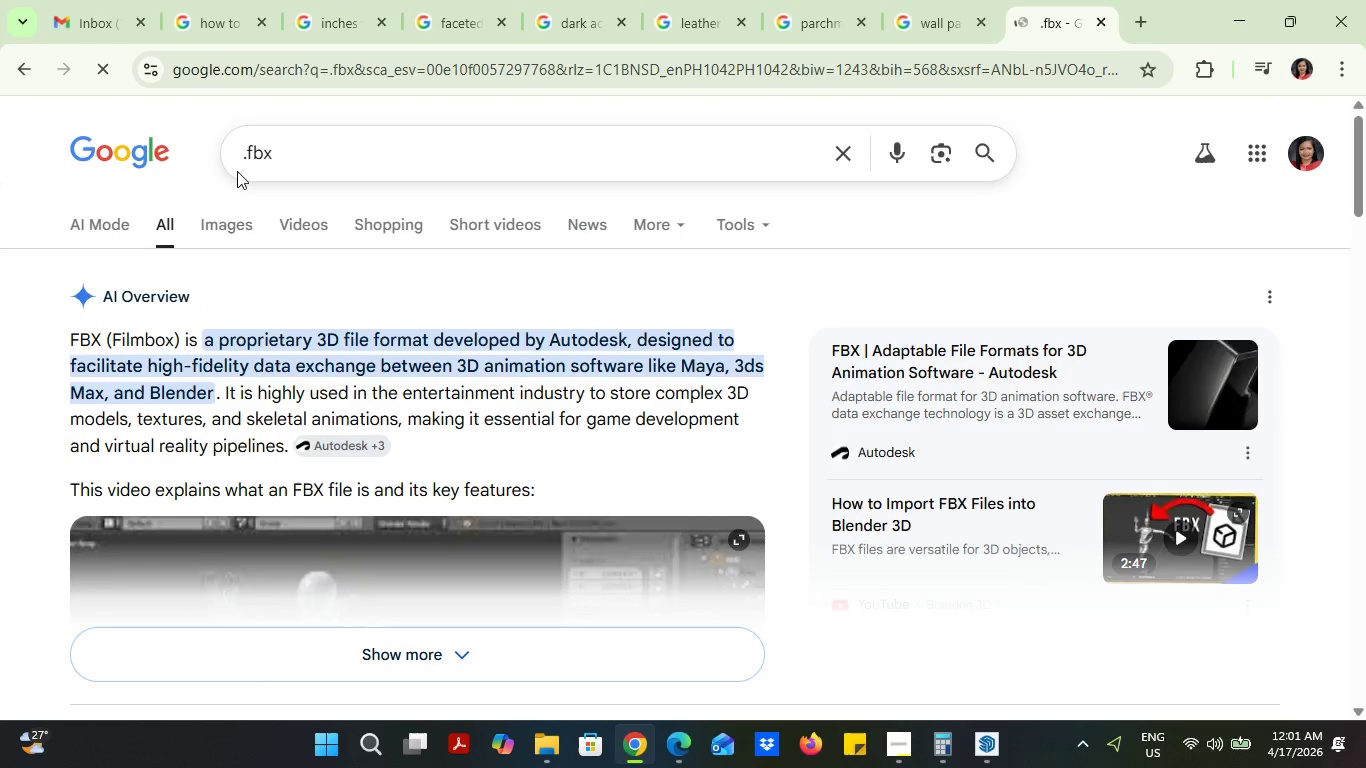 
scroll: coordinate [396, 387], scroll_direction: down, amount: 2.0
 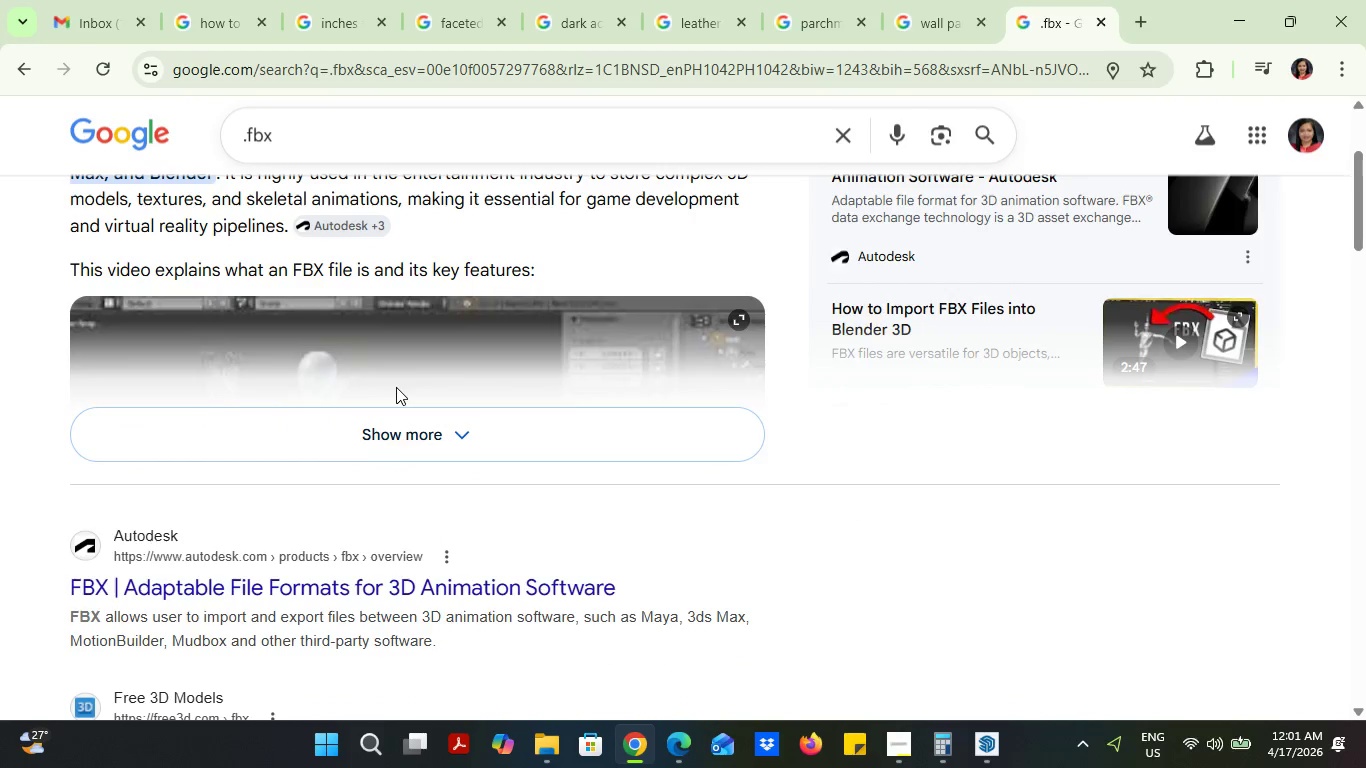 
scroll: coordinate [396, 387], scroll_direction: up, amount: 1.0
 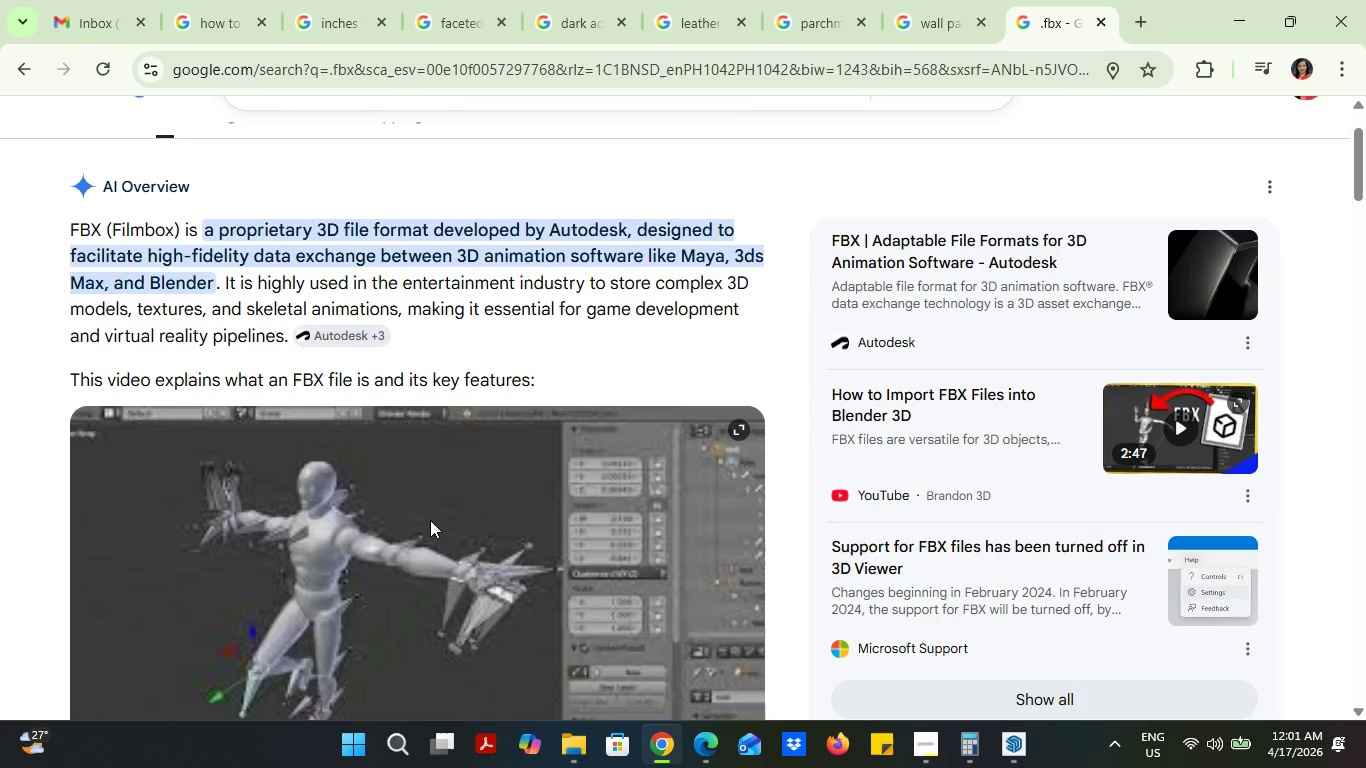 
scroll: coordinate [453, 482], scroll_direction: down, amount: 3.0
 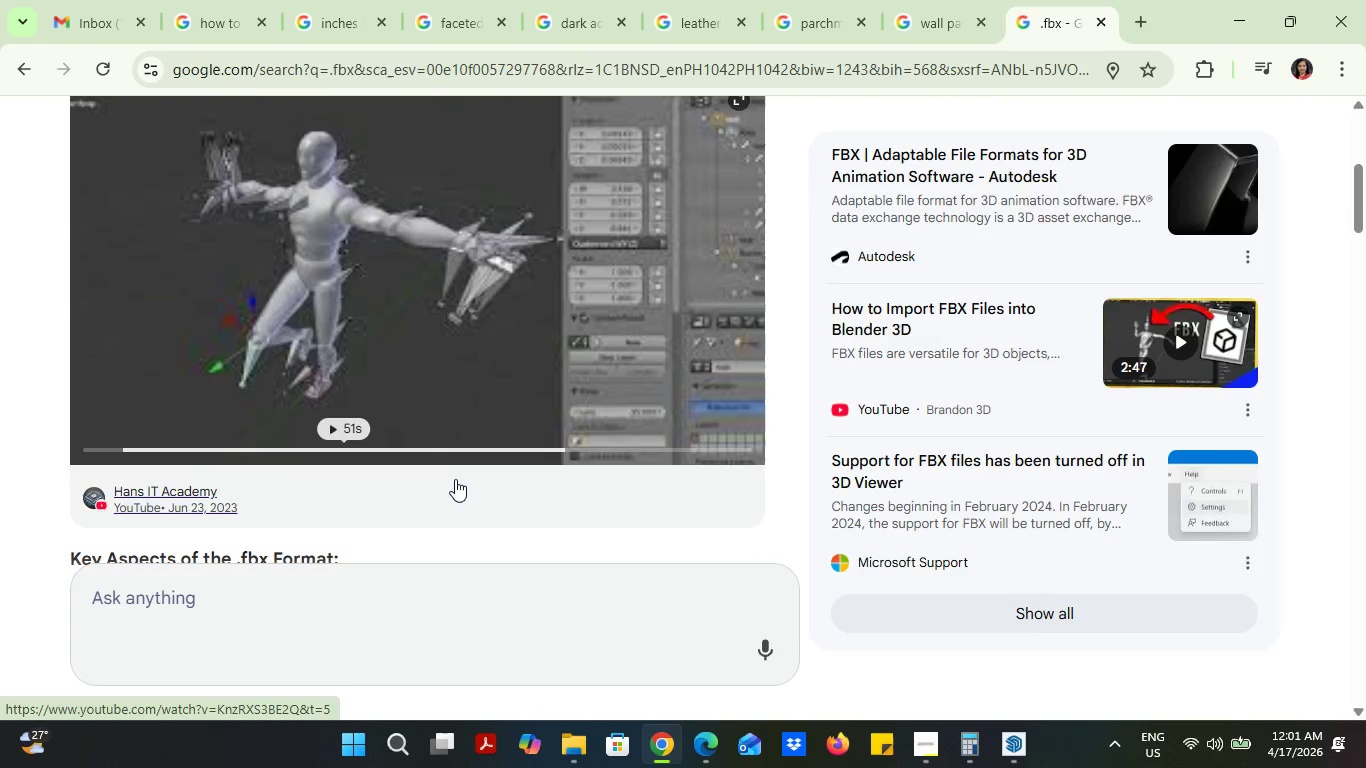 
scroll: coordinate [455, 478], scroll_direction: up, amount: 6.0
 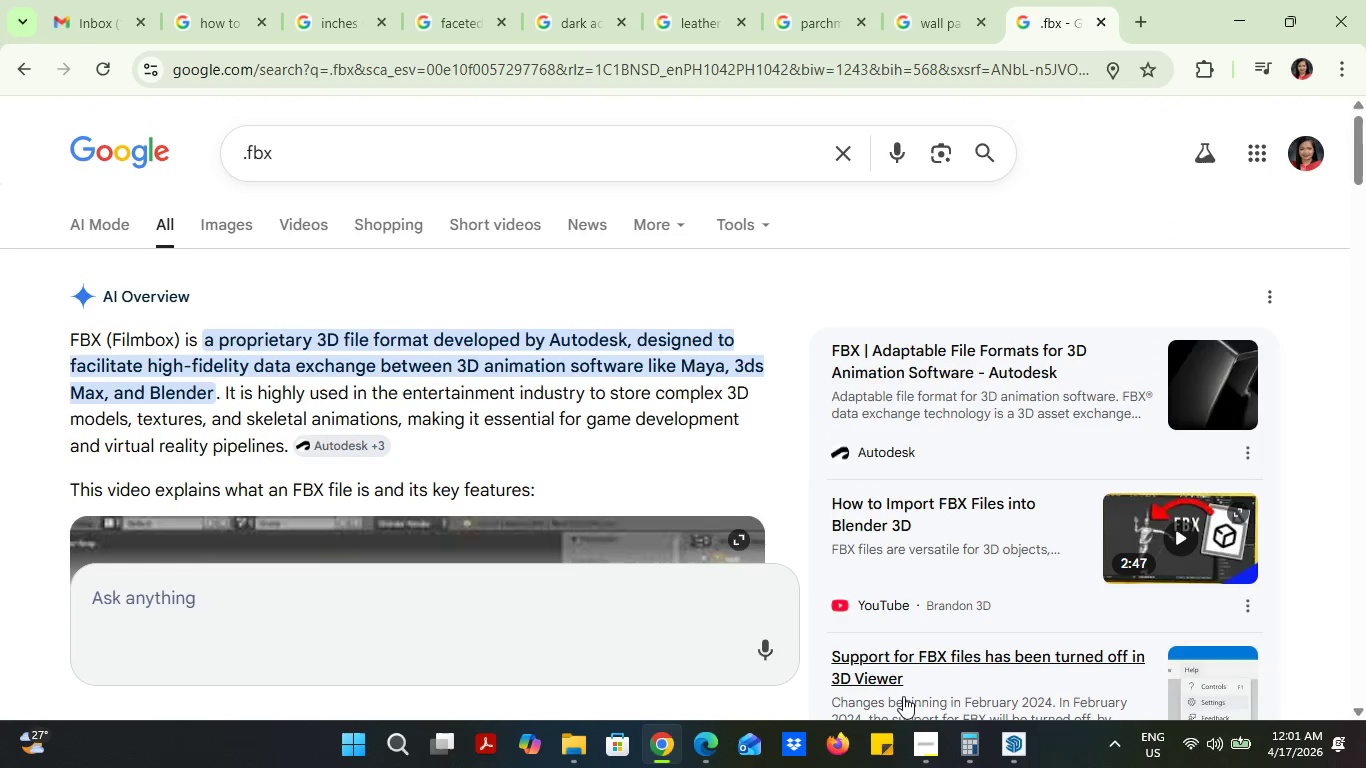 
mouse_move([1020, 746])
 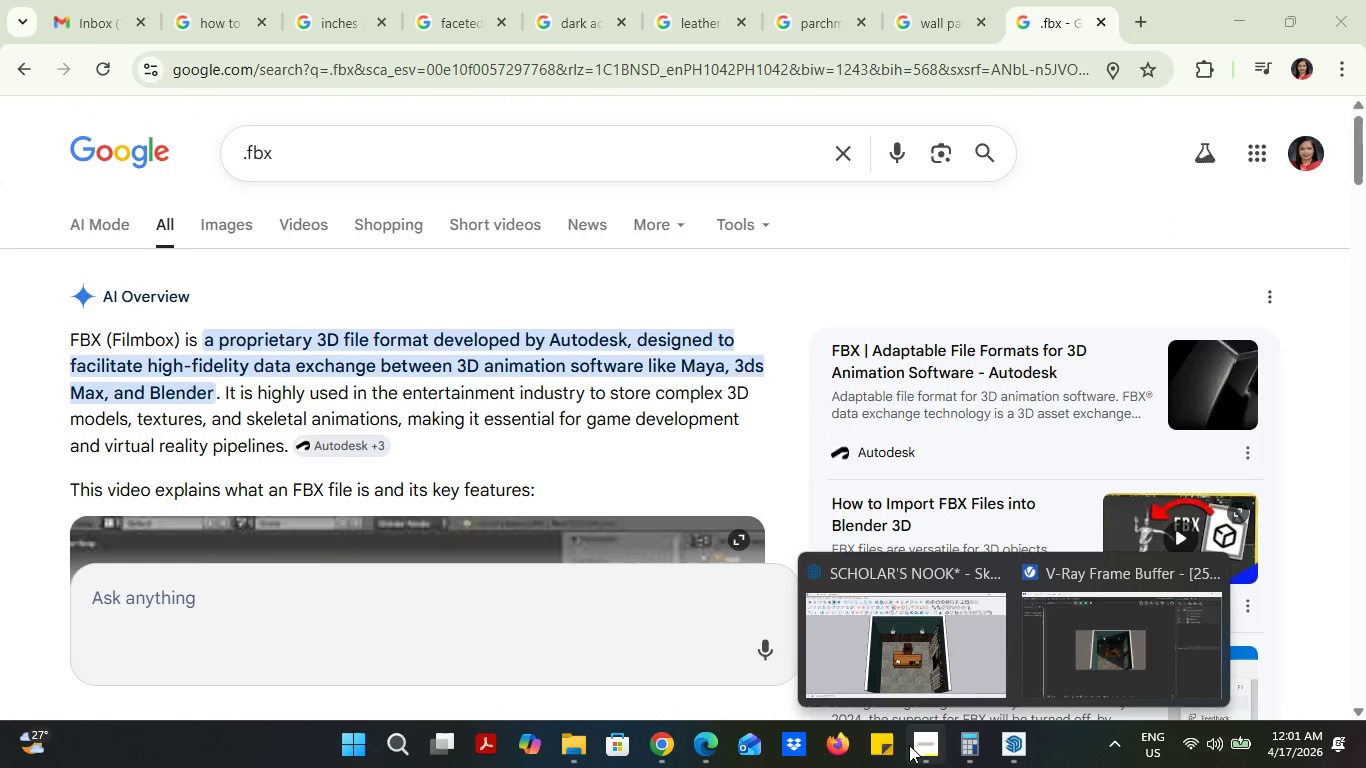 
left_click([919, 745])